 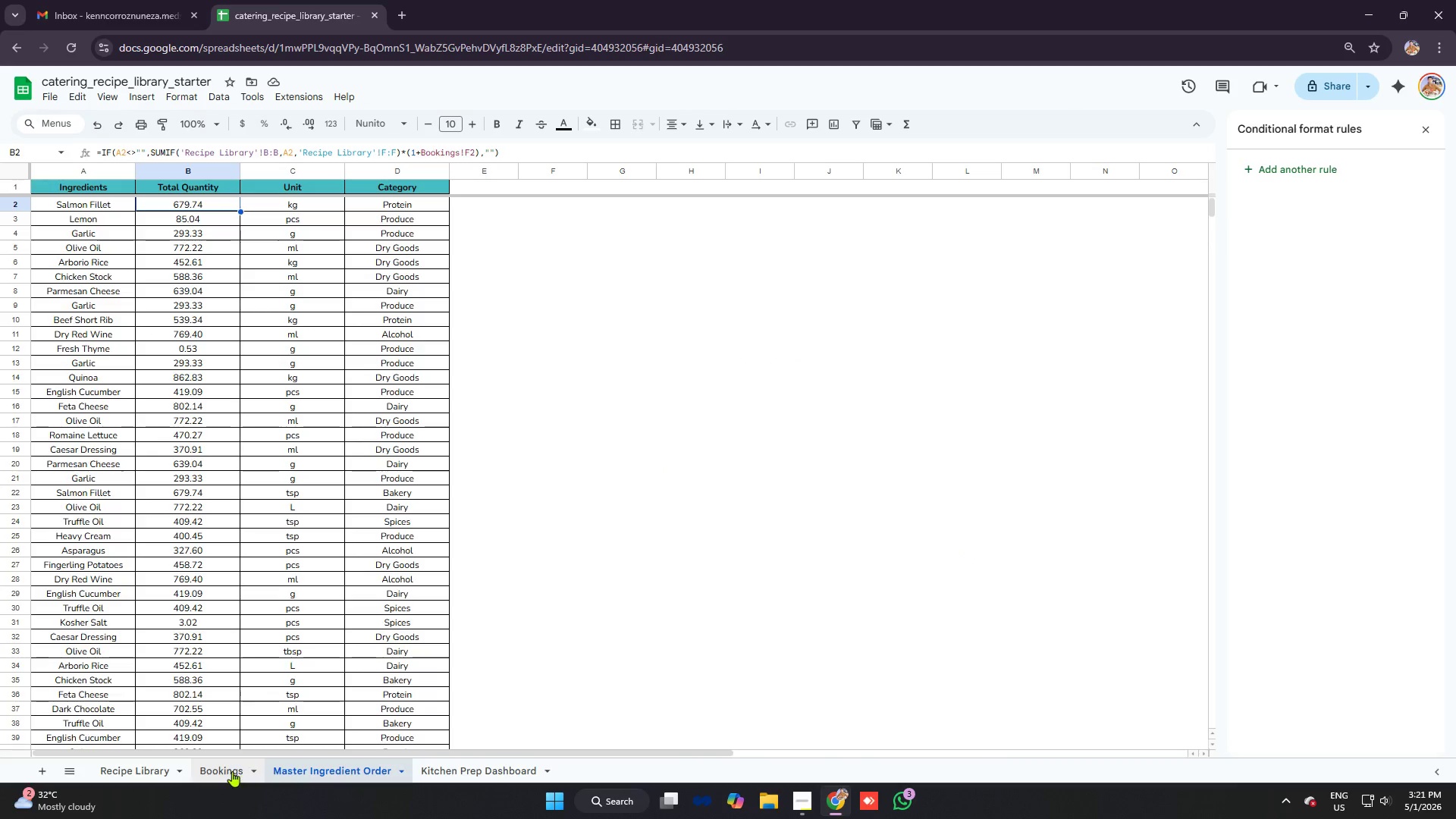 
left_click([232, 771])
 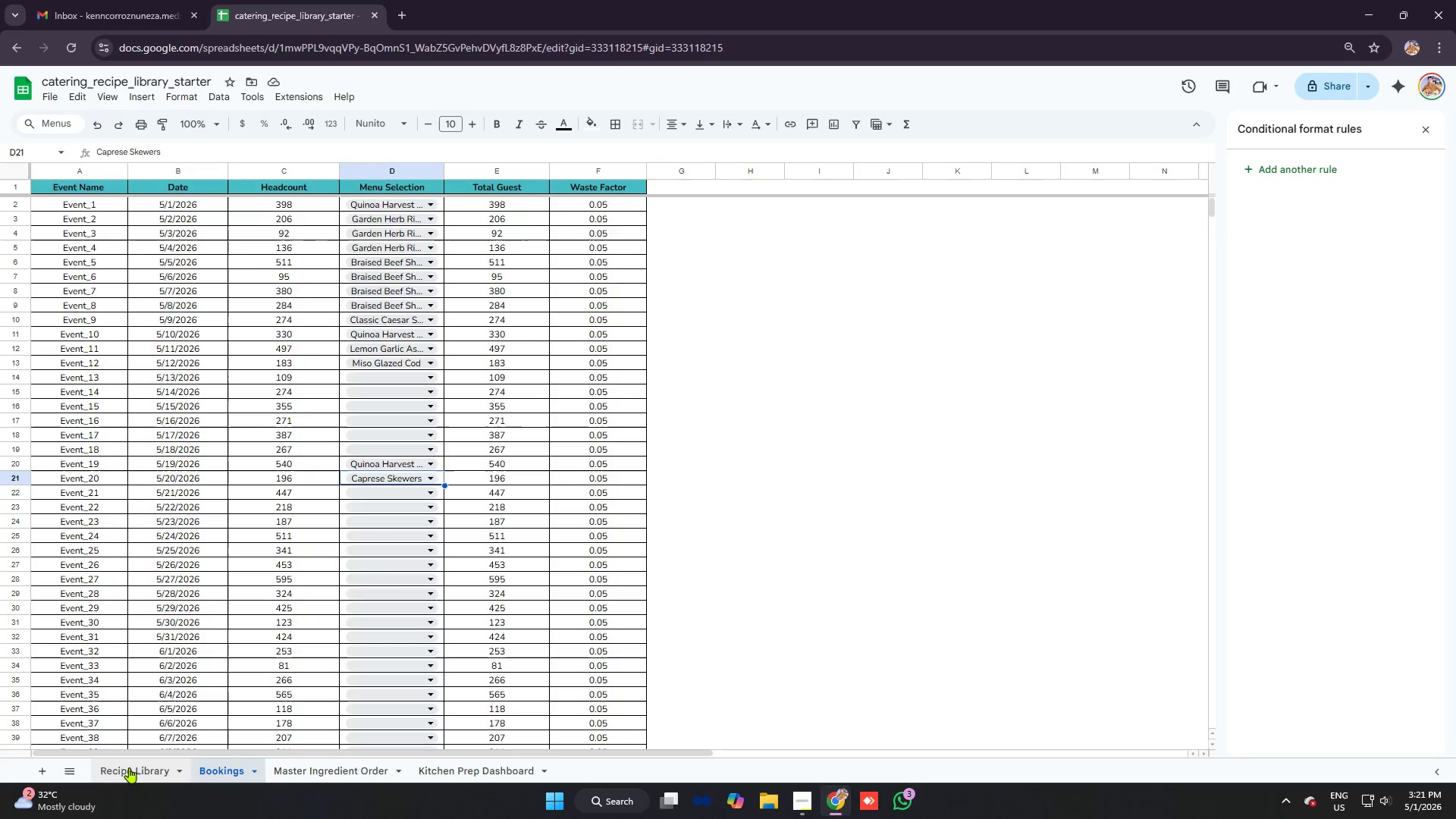 
left_click([129, 767])
 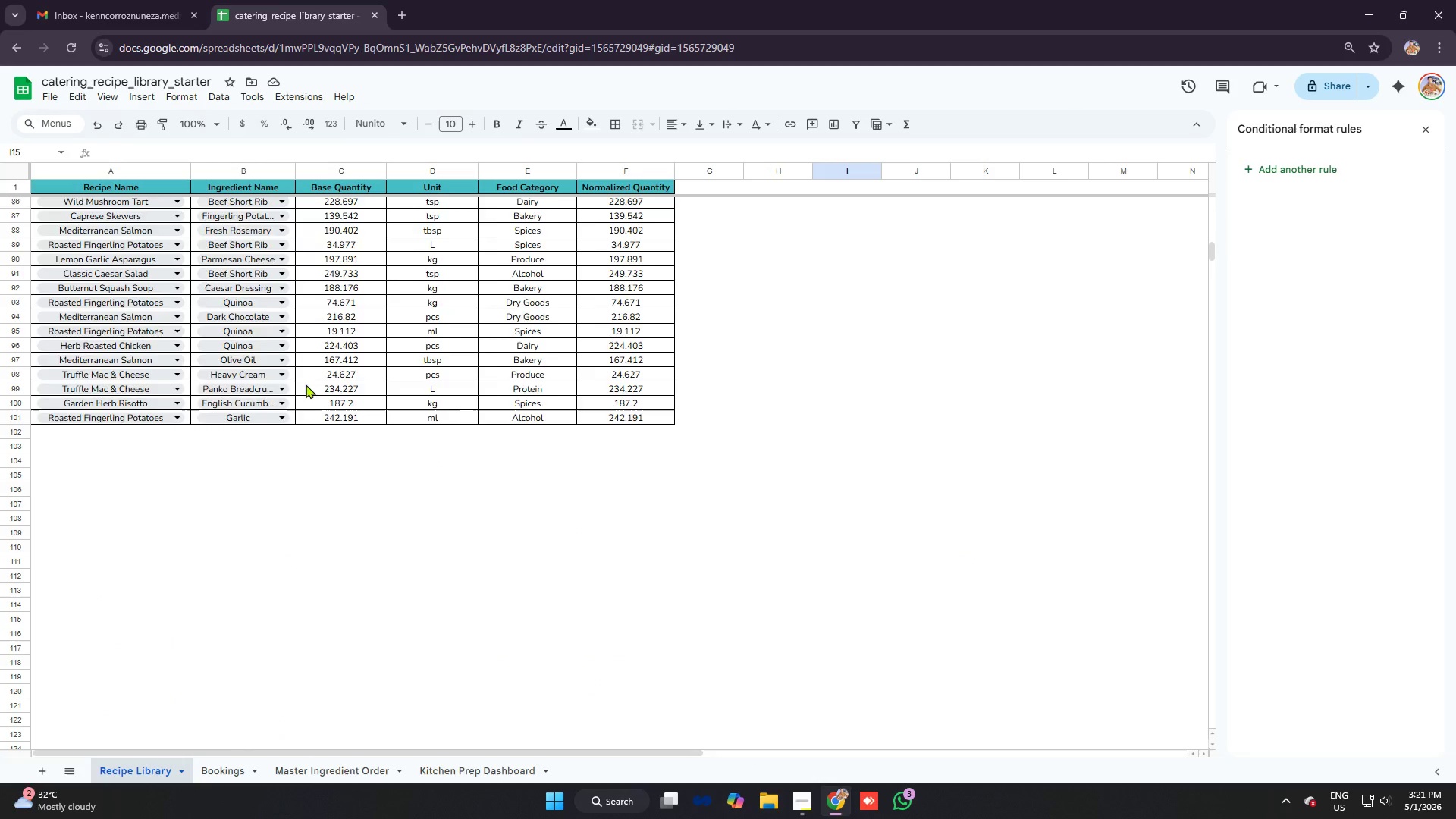 
scroll: coordinate [334, 375], scroll_direction: up, amount: 7.0
 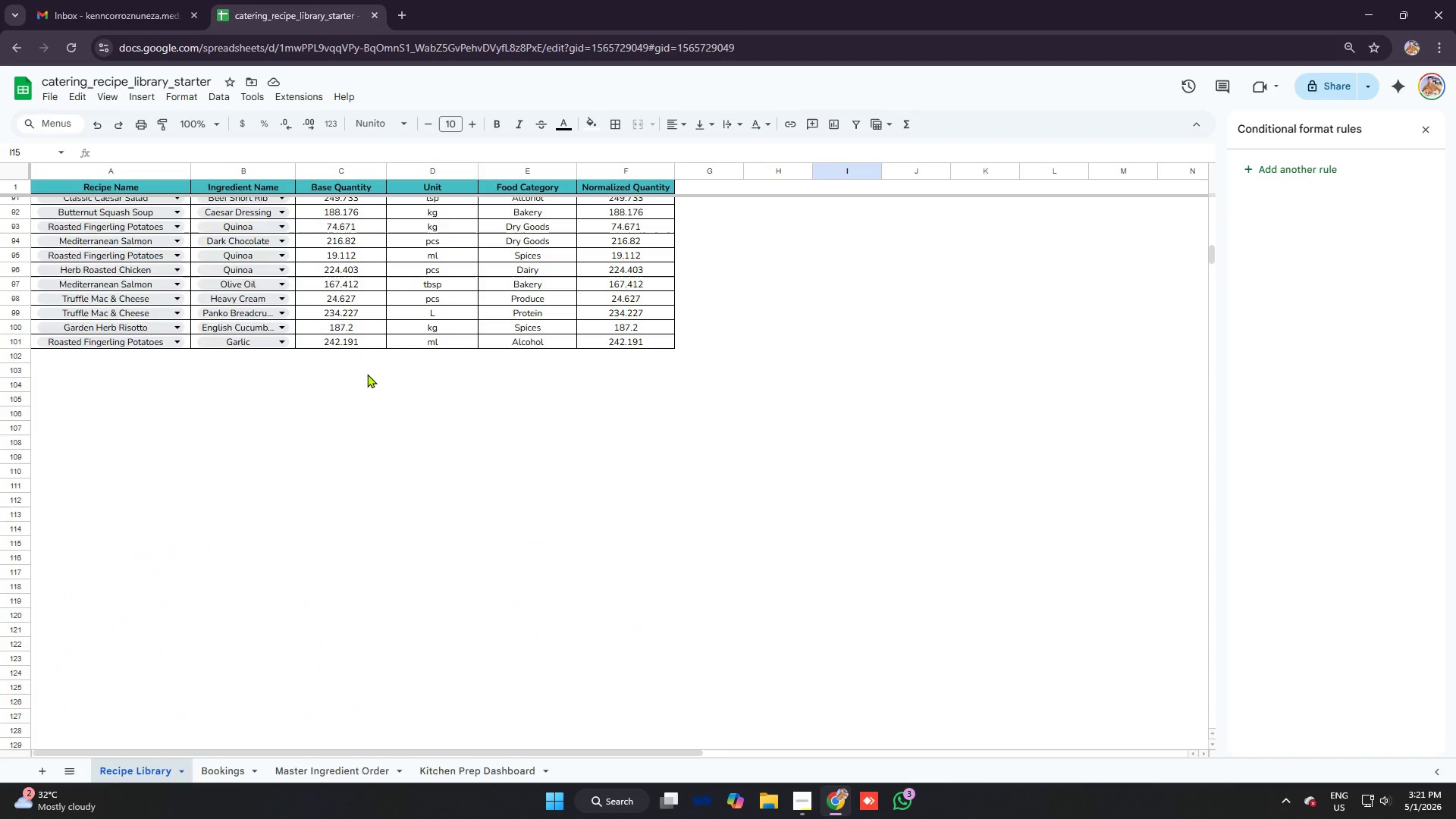 
key(Alt+AltLeft)
 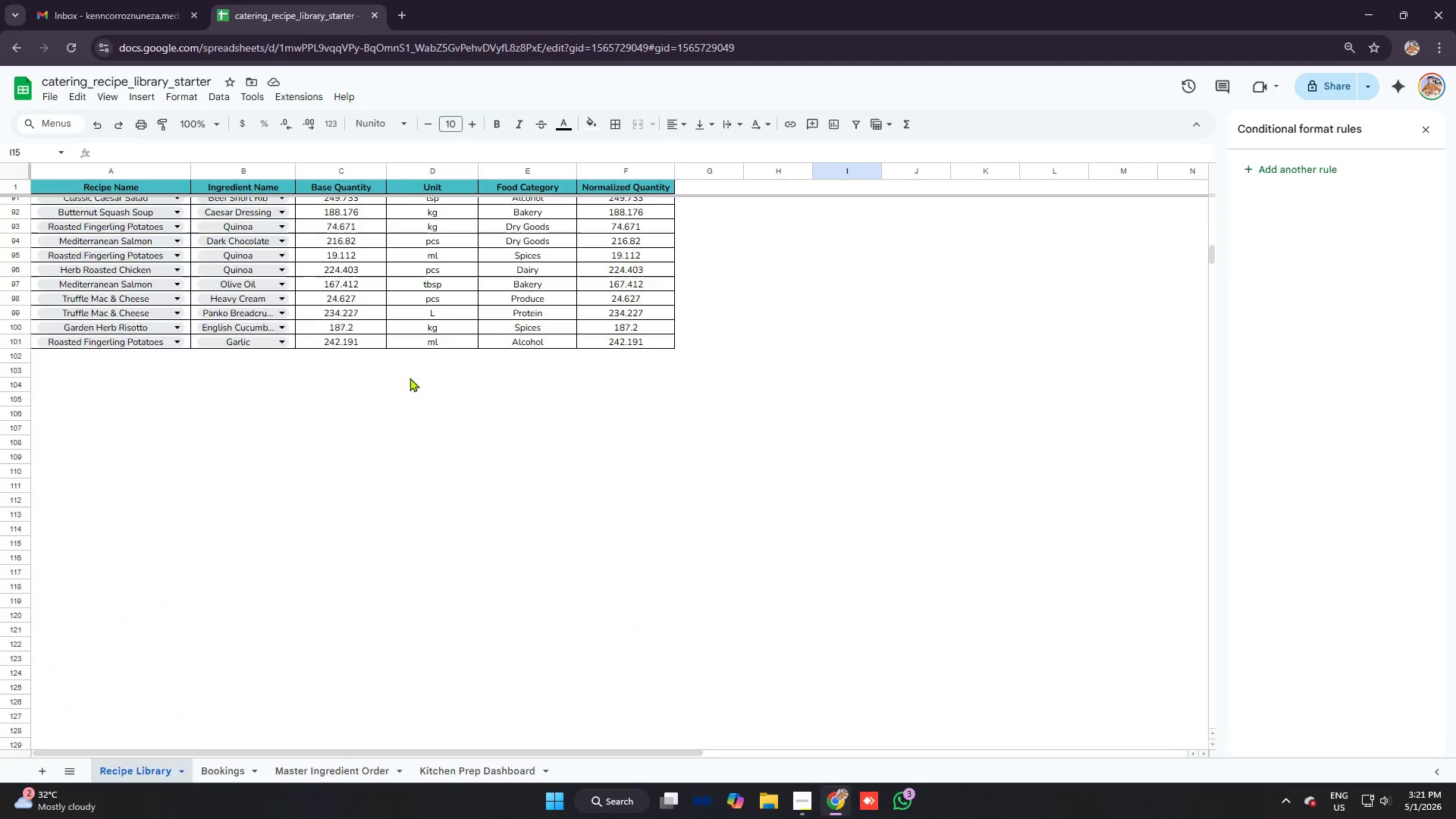 
key(Alt+Tab)